 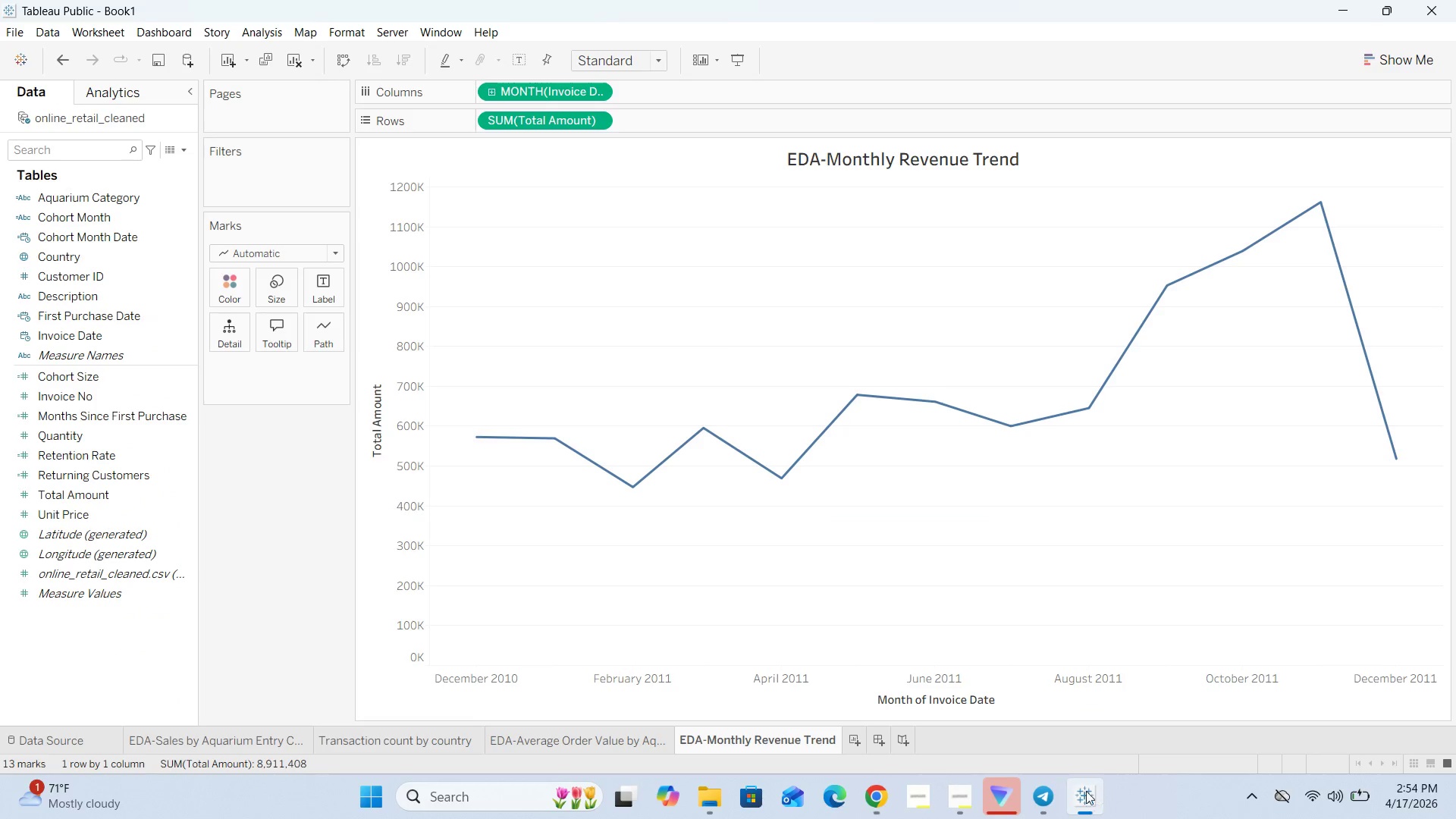 
mouse_move([480, 434])
 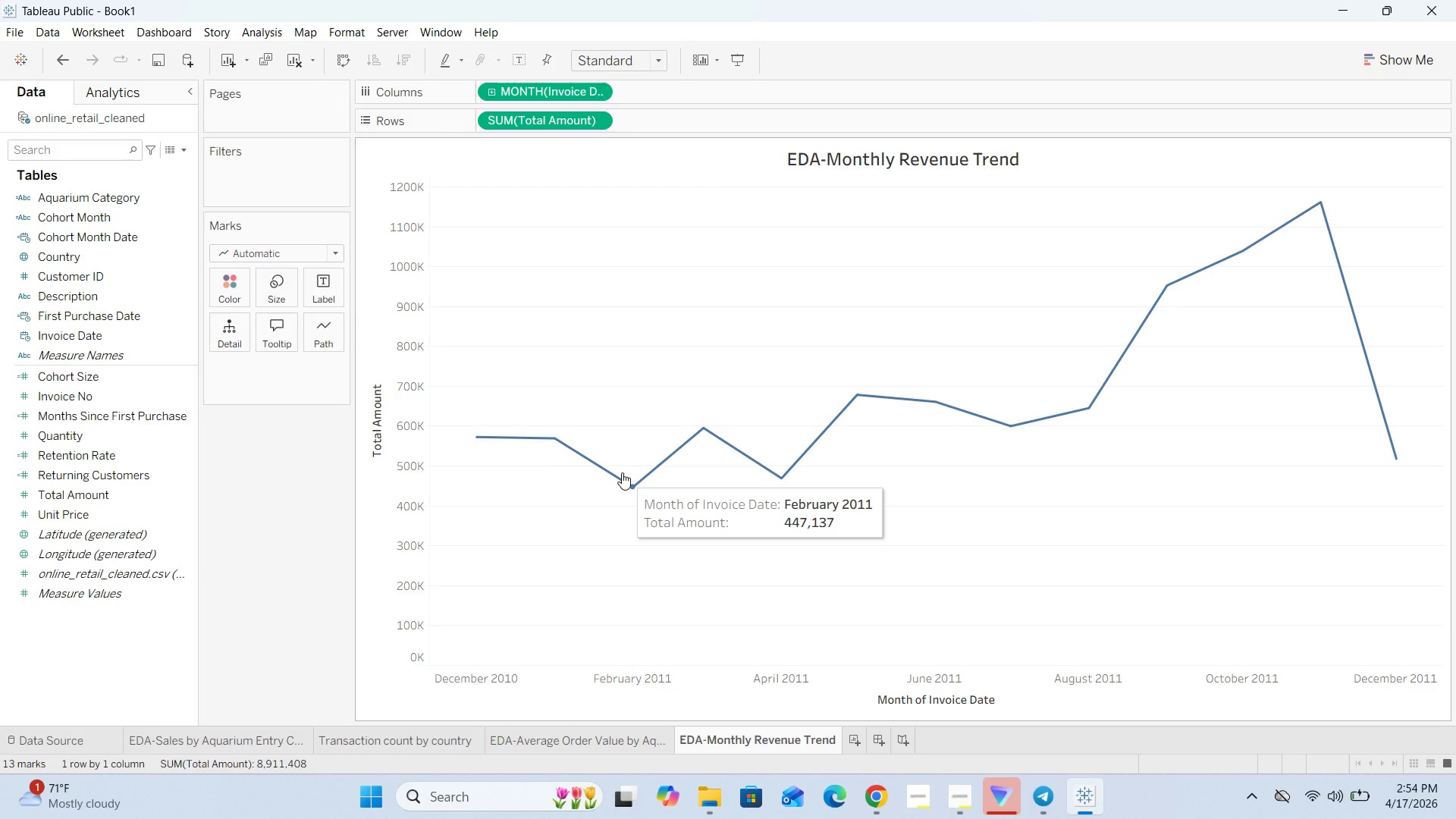 
wait(7.02)
 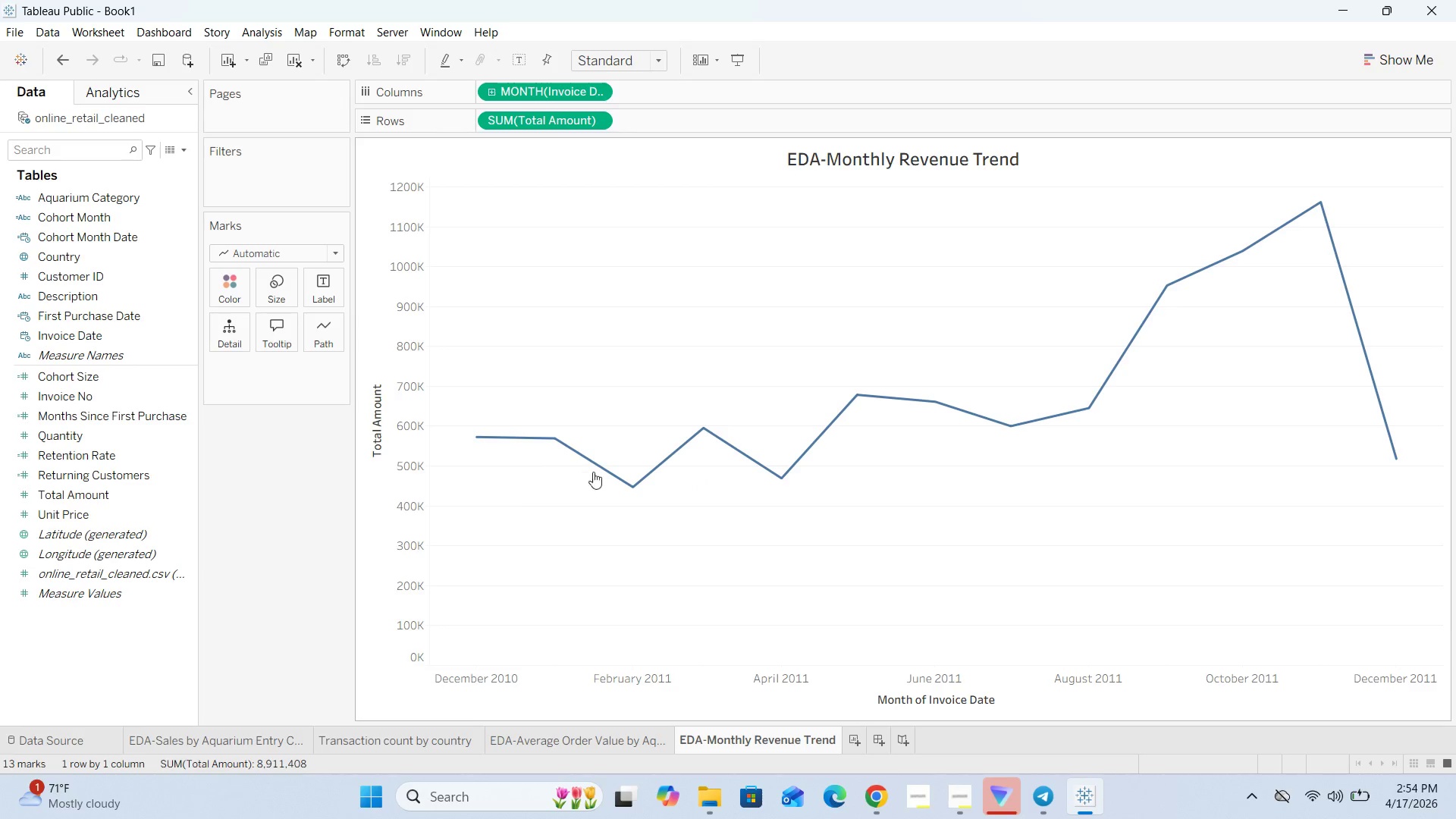 
mouse_move([641, 485])
 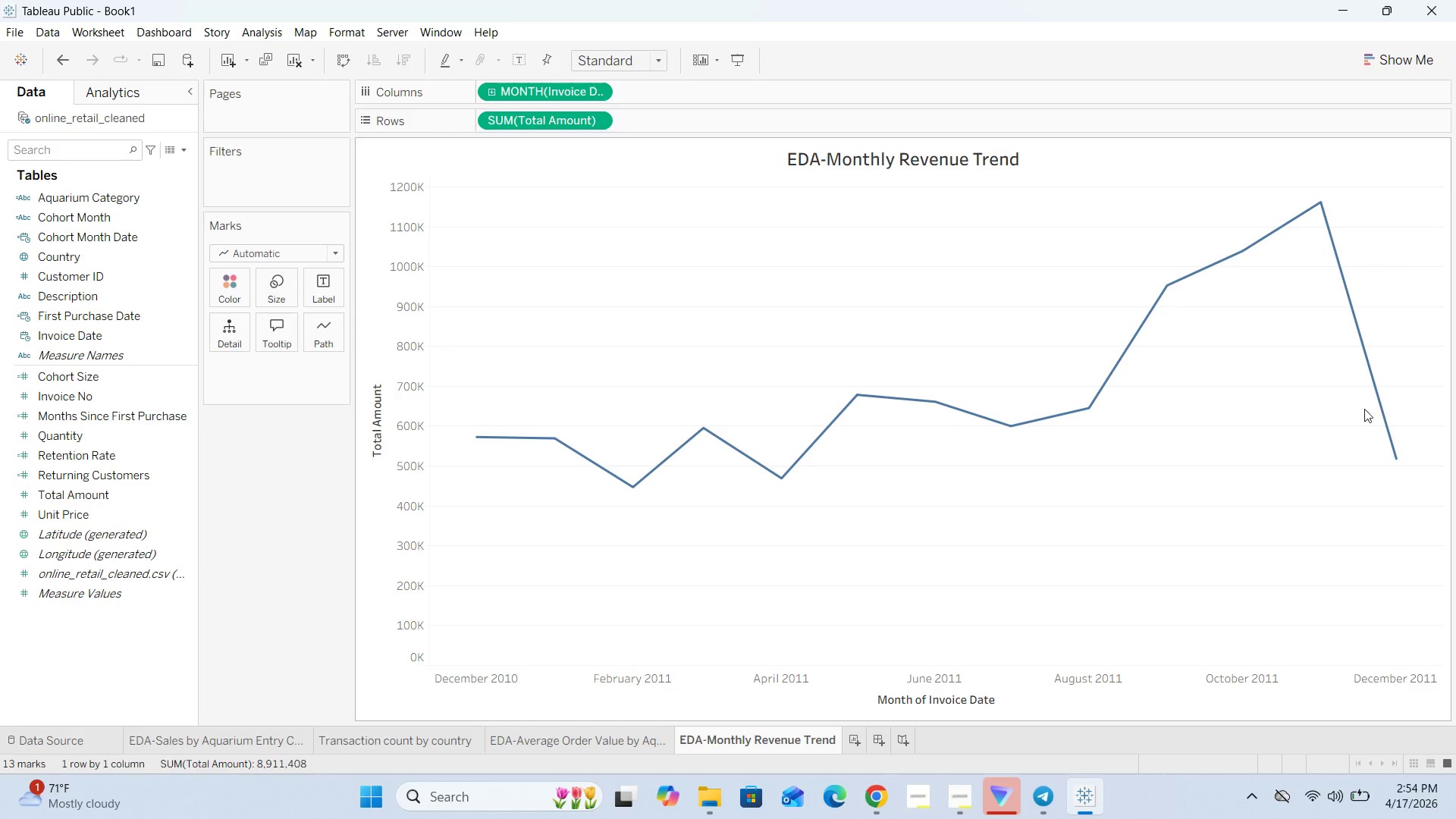 
wait(13.25)
 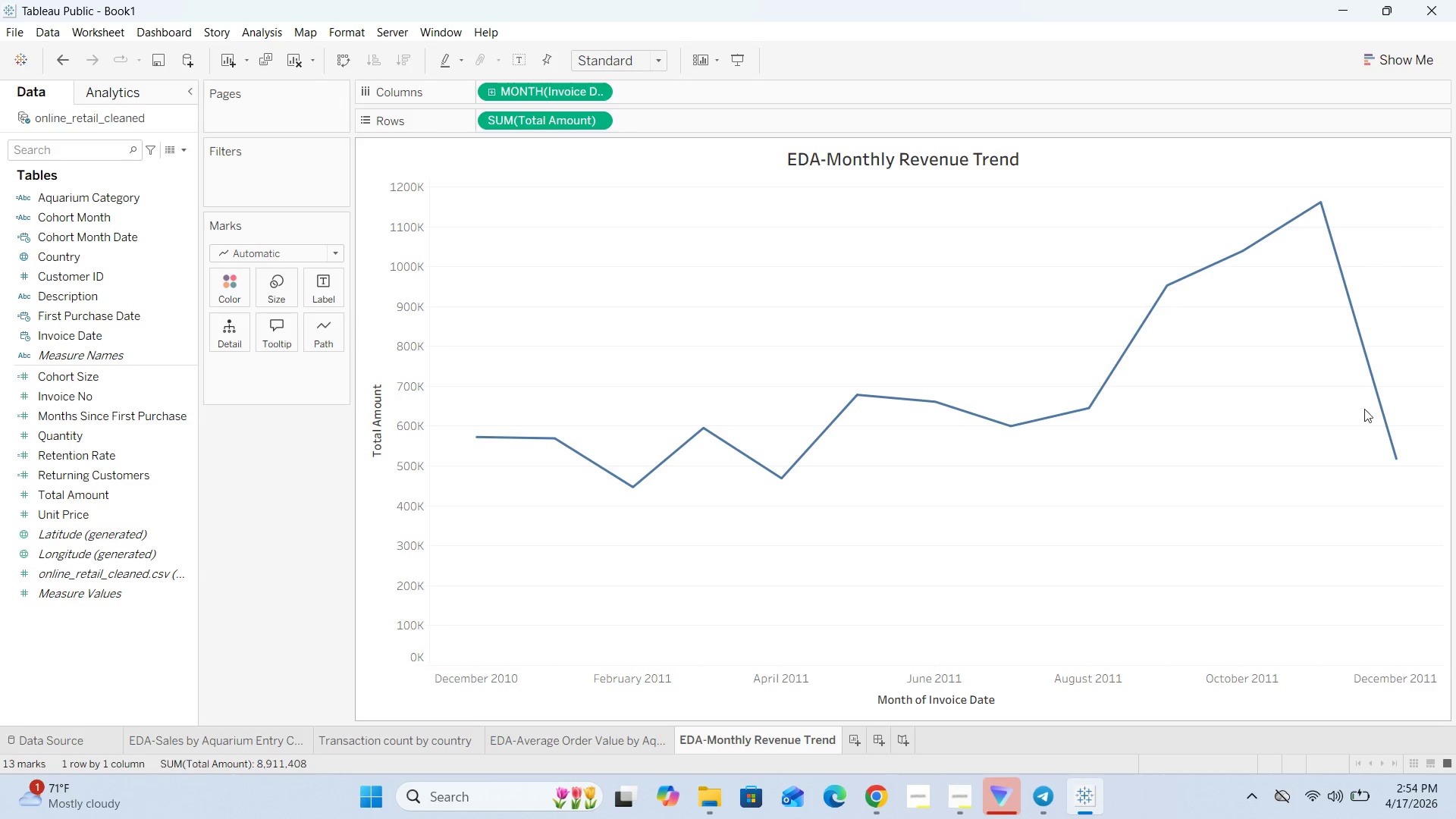 
left_click([602, 122])
 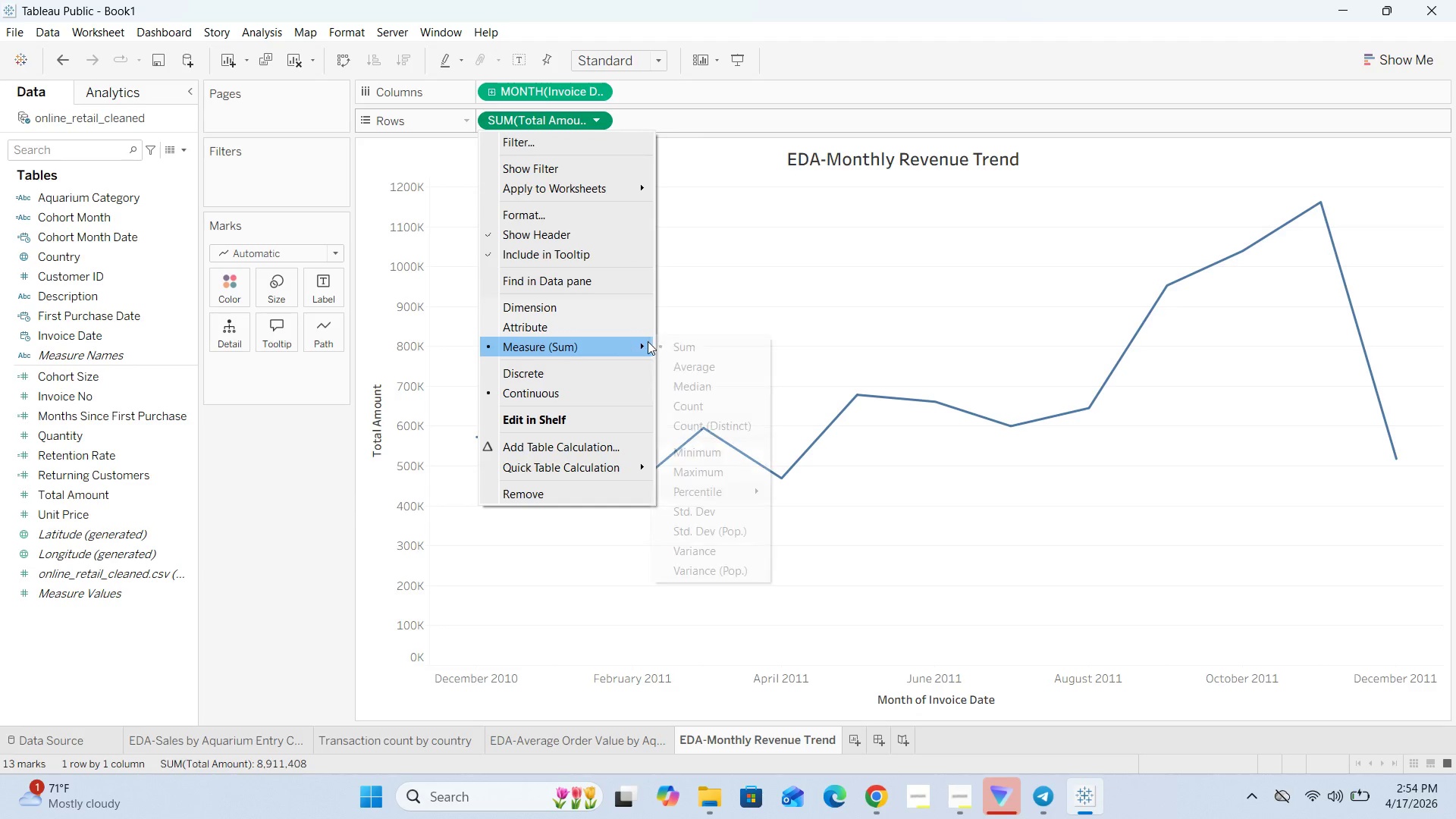 
left_click([679, 362])
 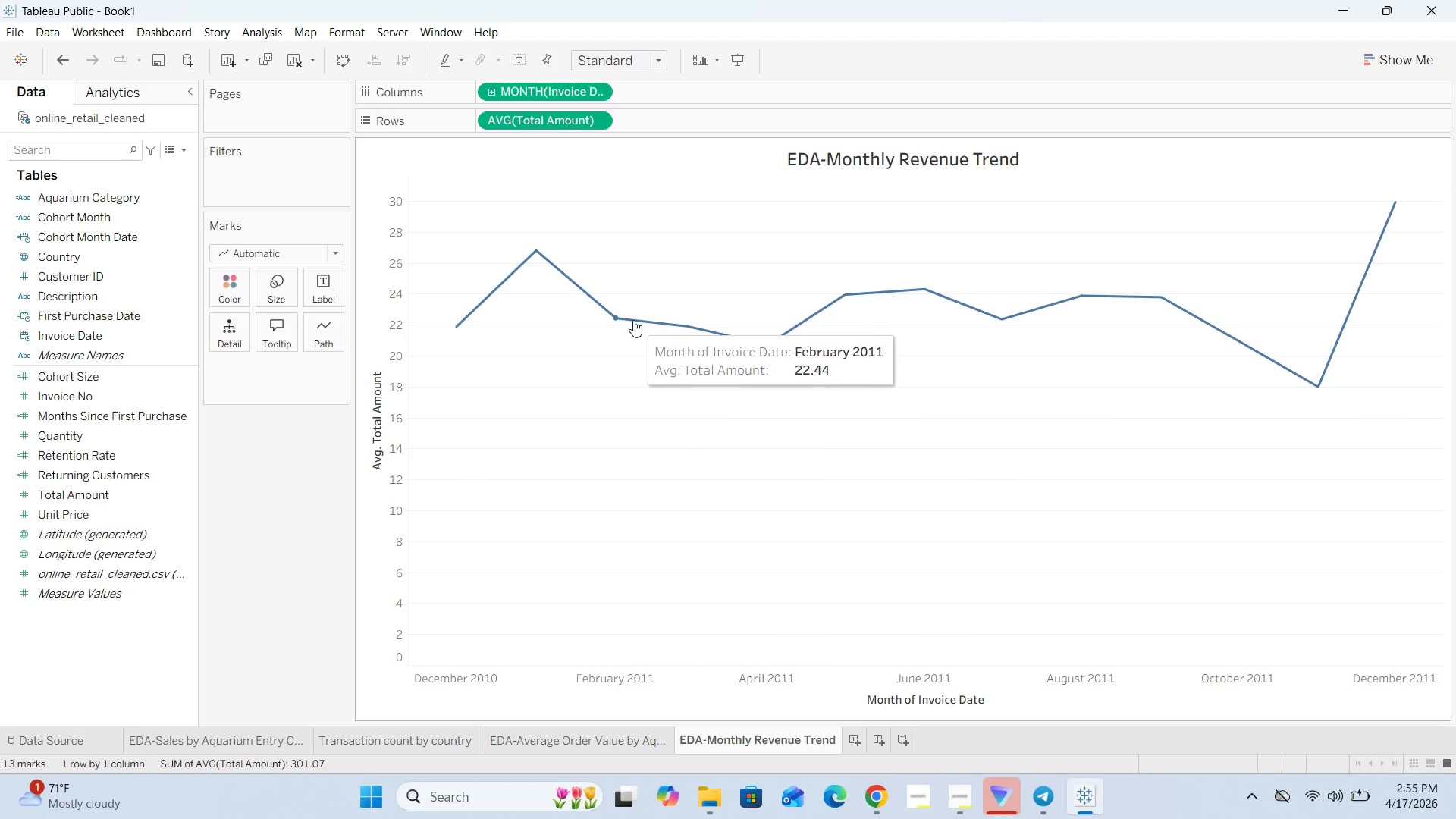 
wait(9.42)
 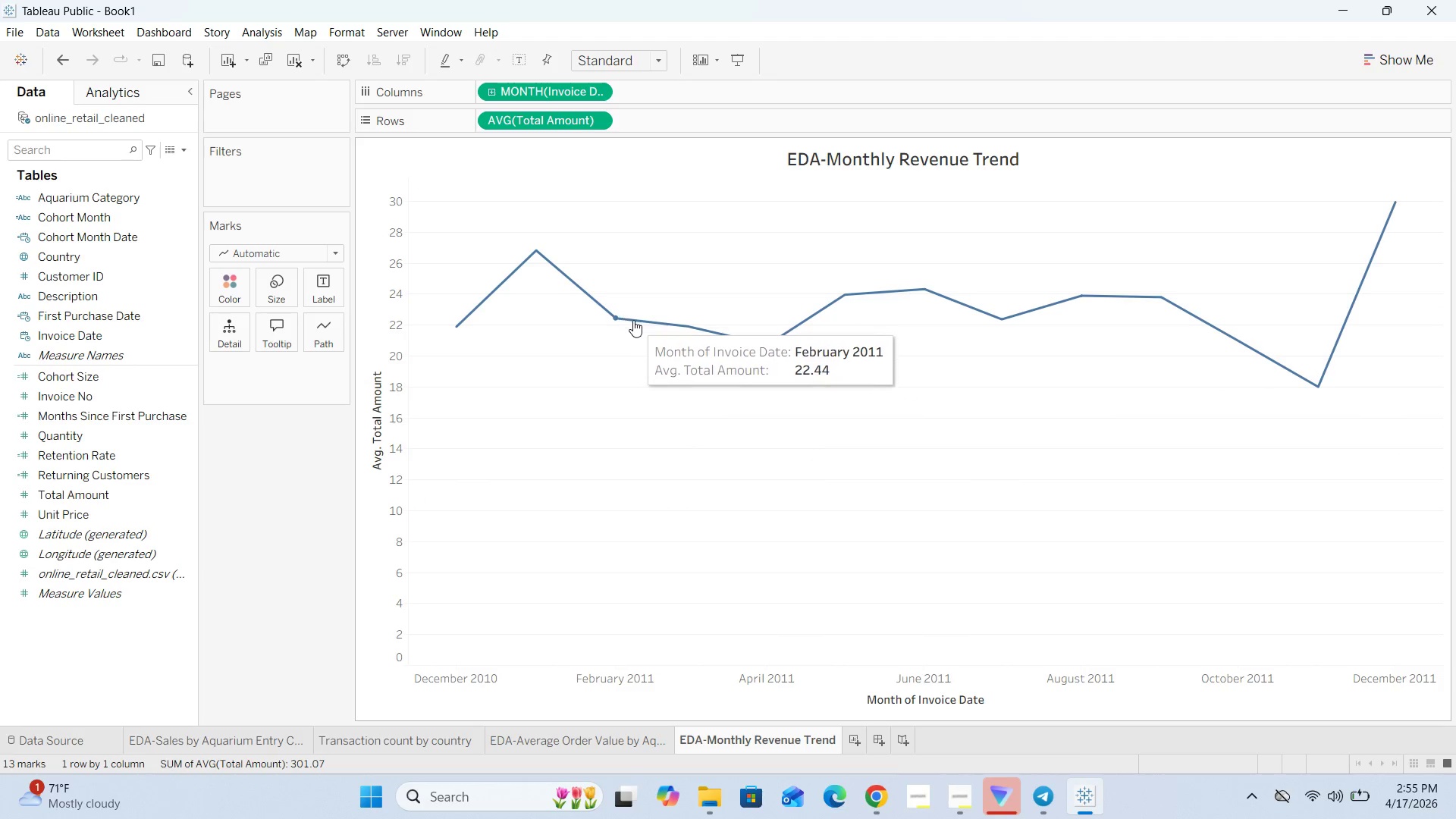 
left_click([606, 121])
 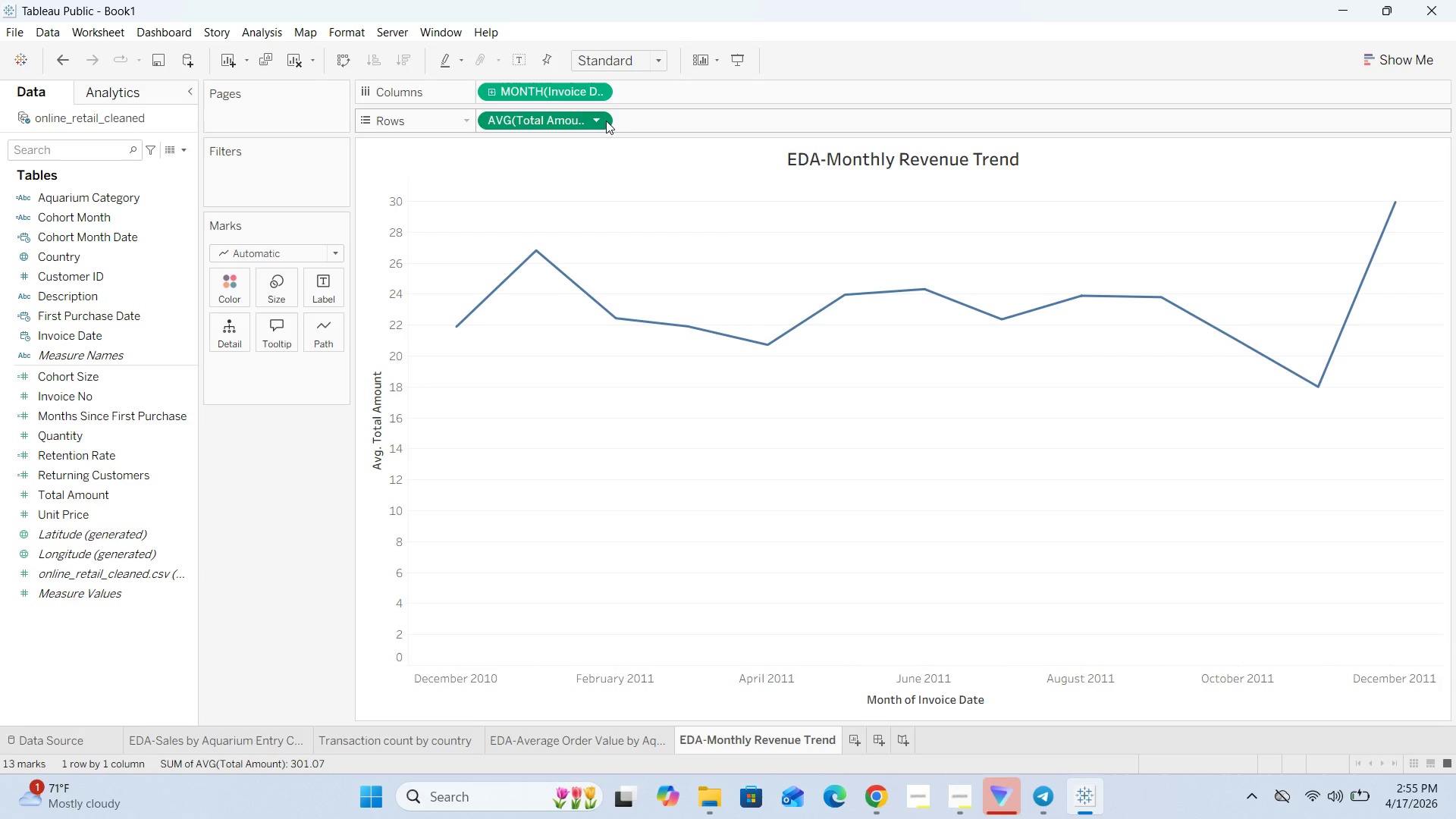 
left_click([605, 122])